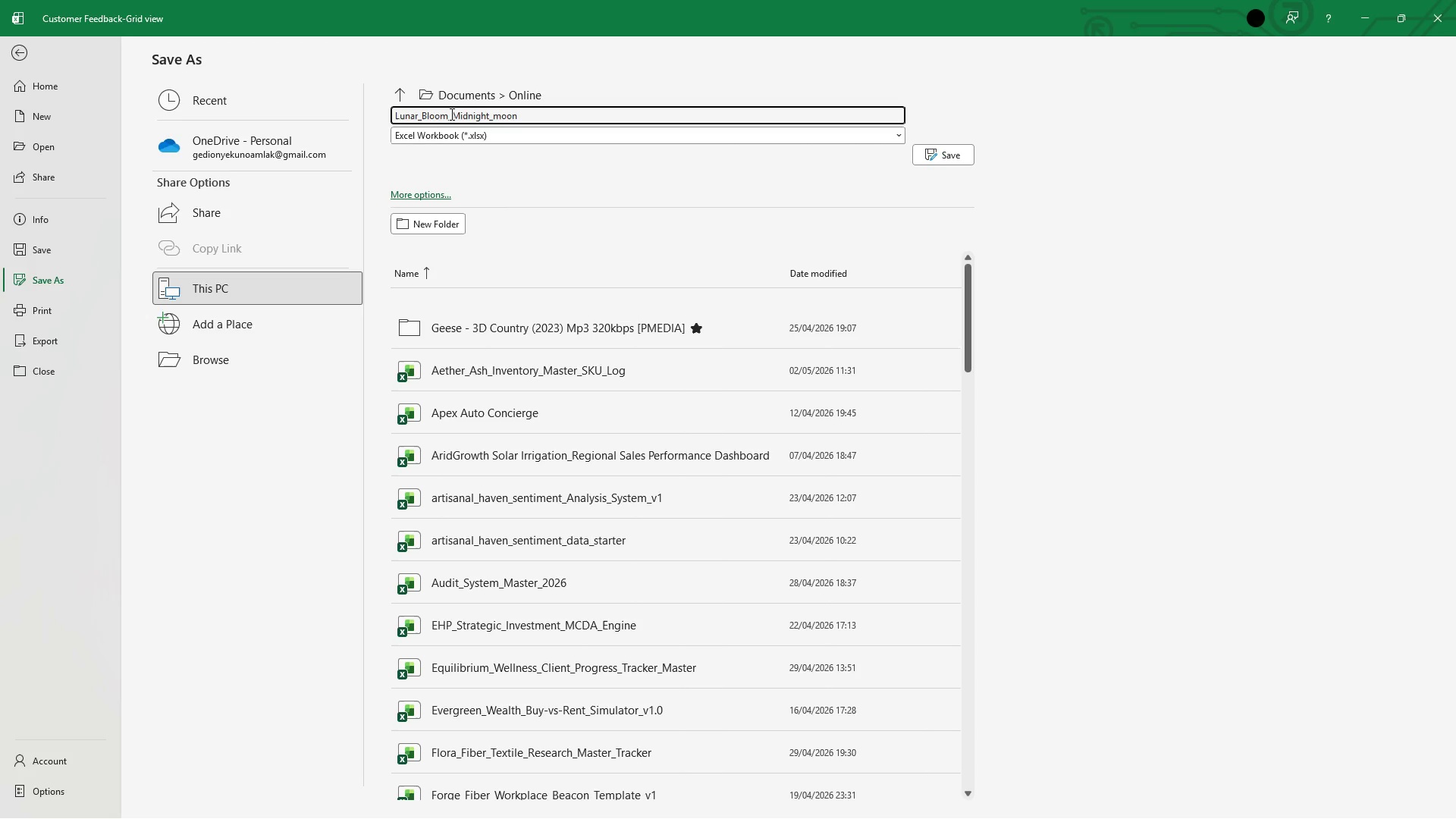 
key(ArrowLeft)
 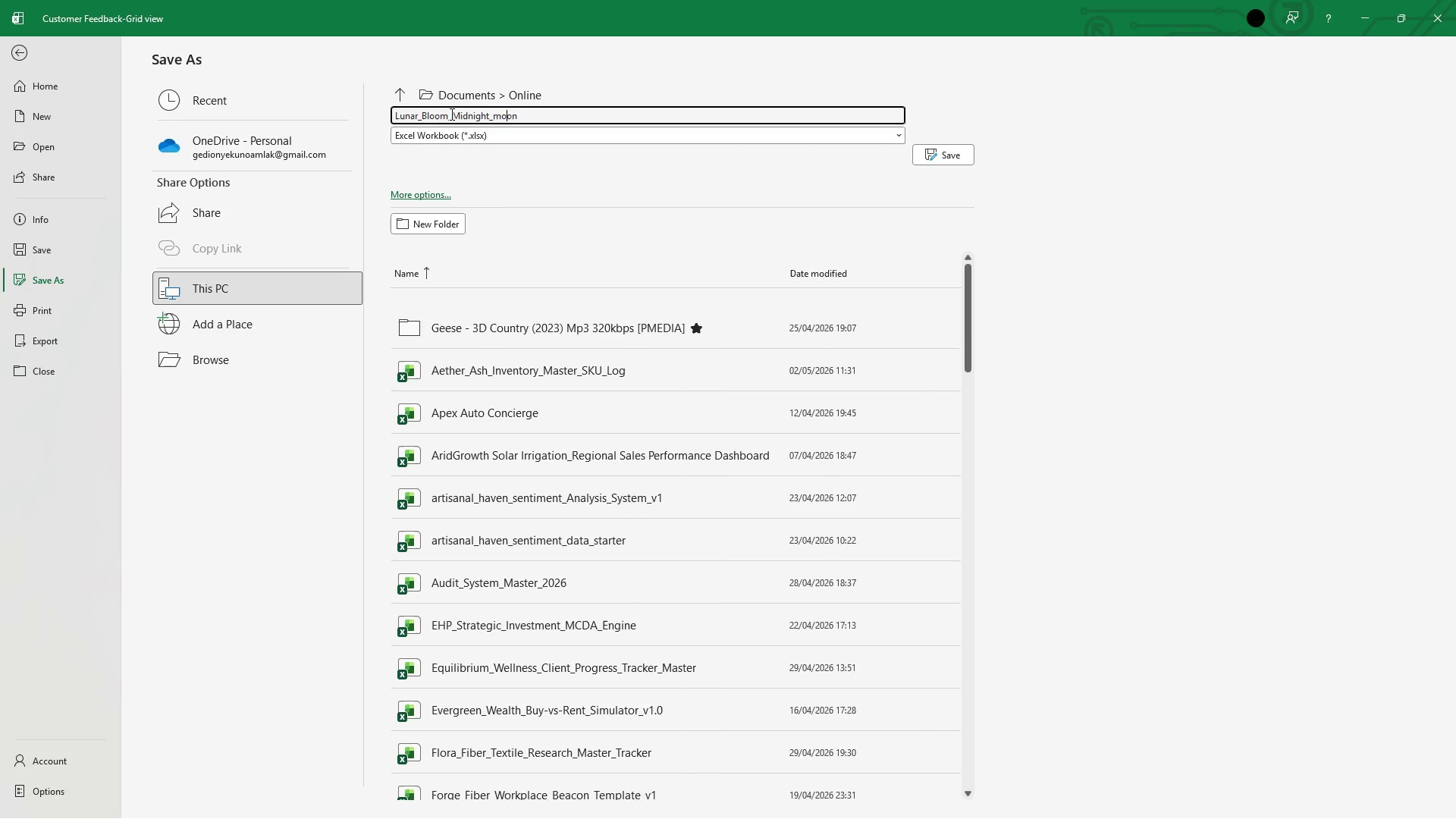 
key(ArrowLeft)
 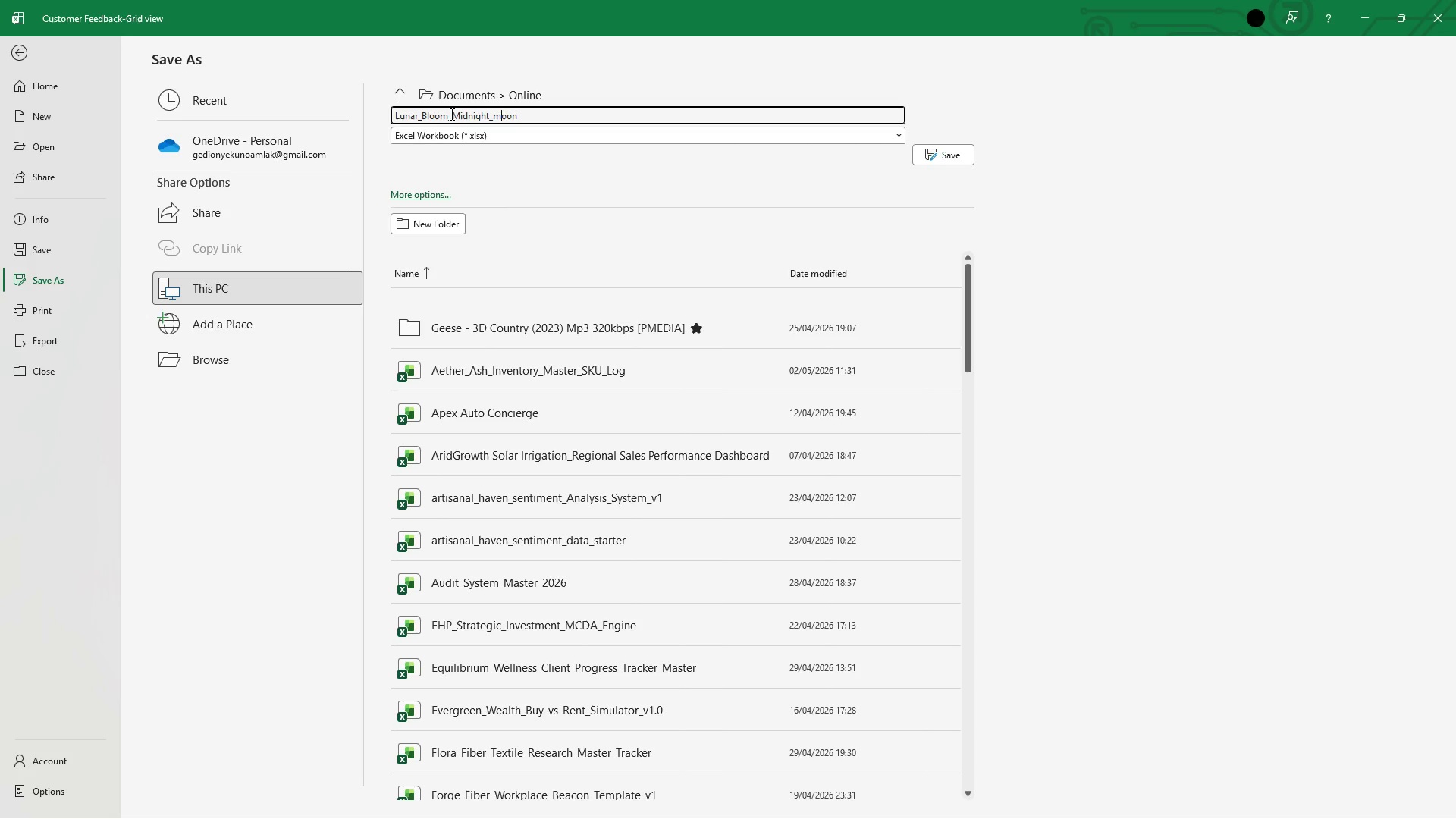 
key(ArrowLeft)
 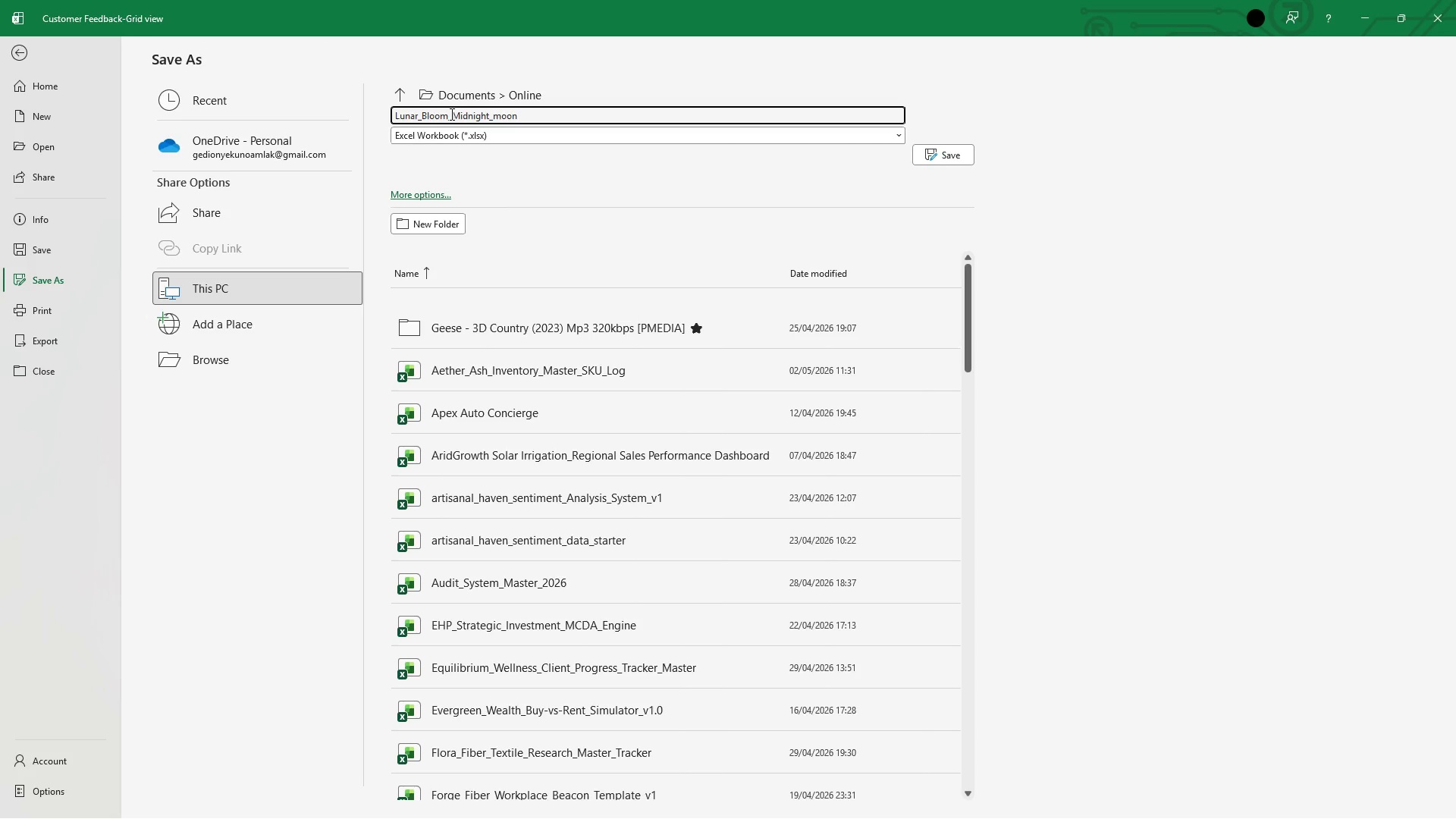 
key(Backspace)
 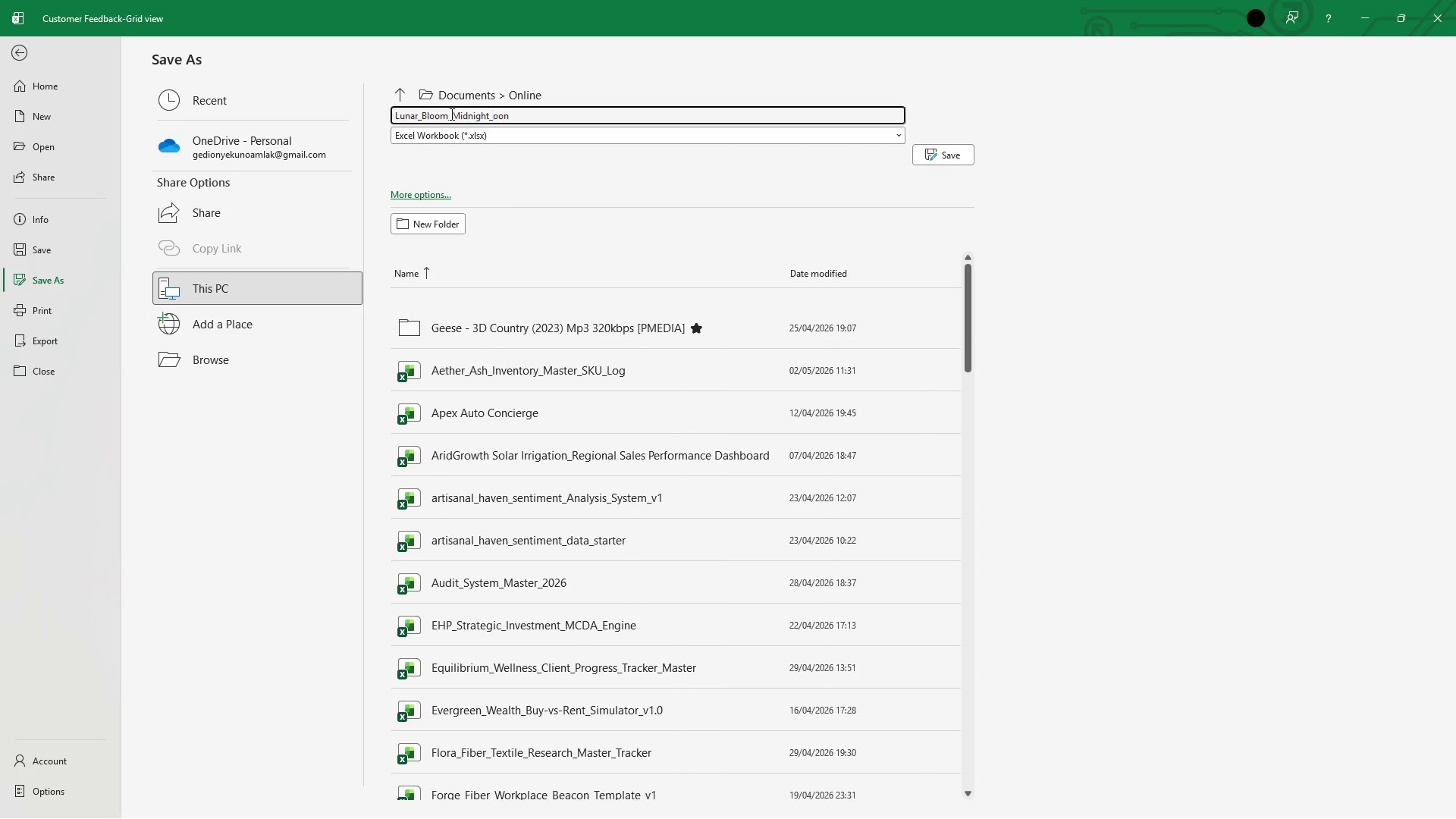 
key(Shift+M)
 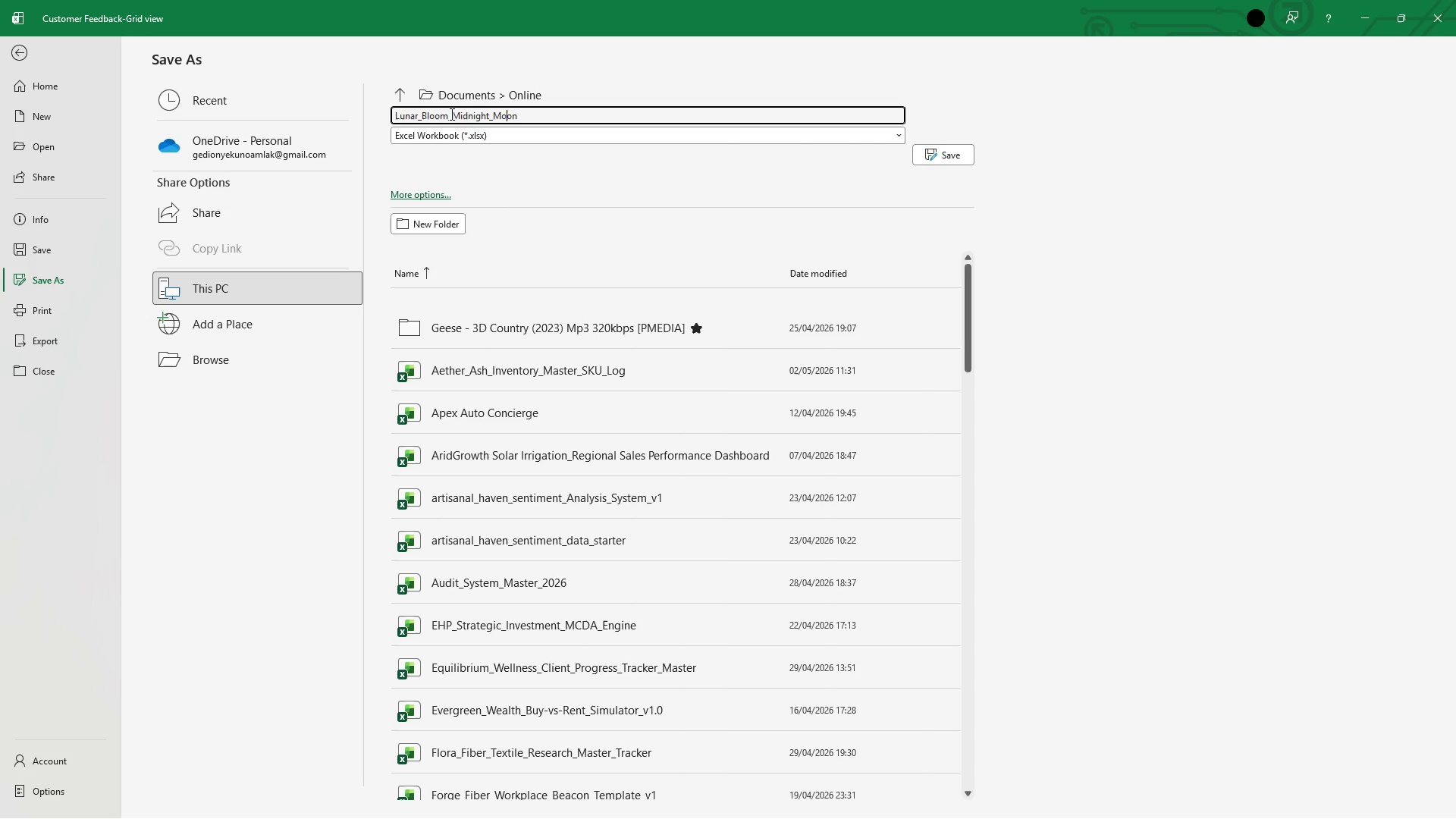 
key(ArrowRight)
 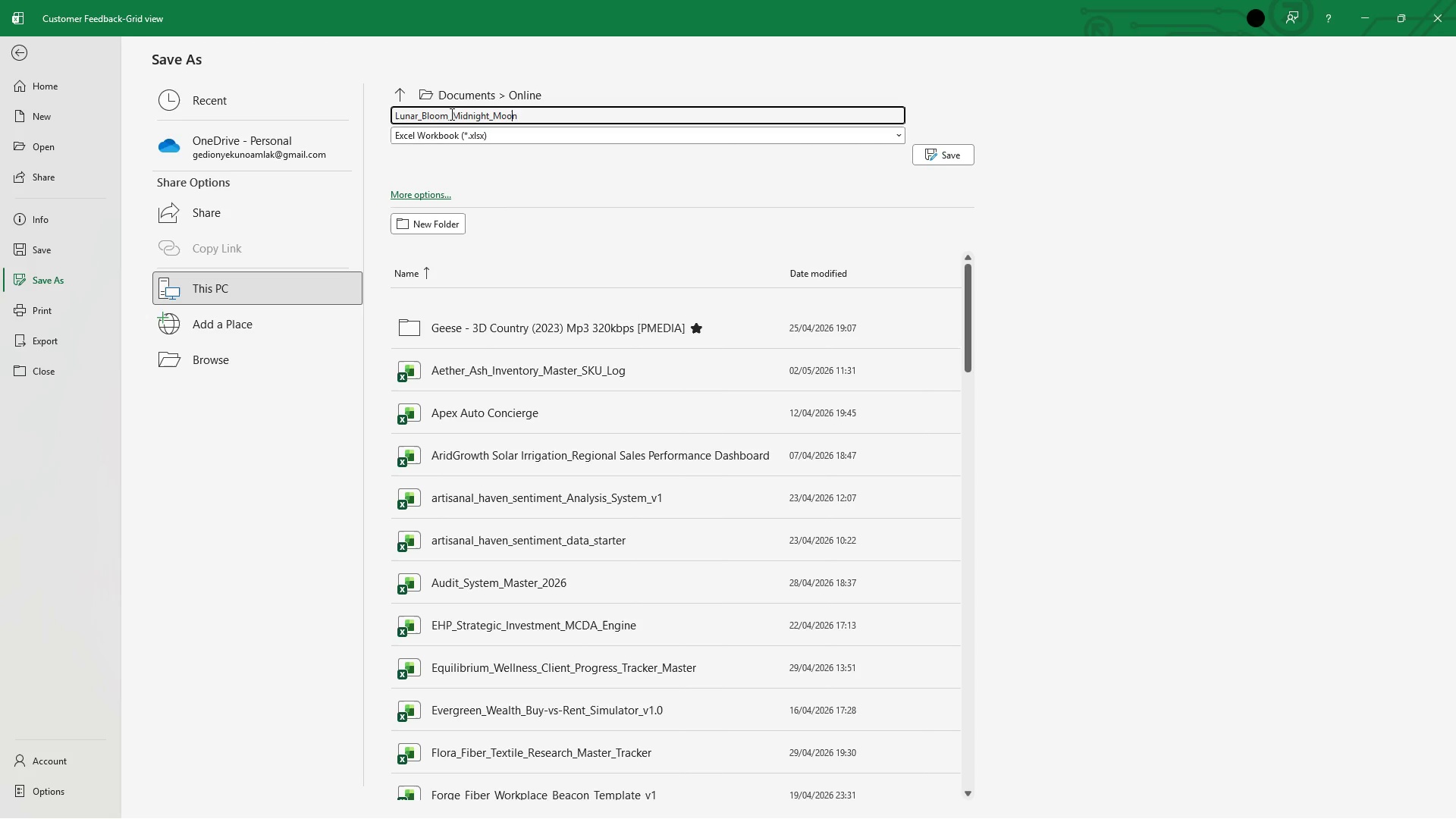 
key(ArrowRight)
 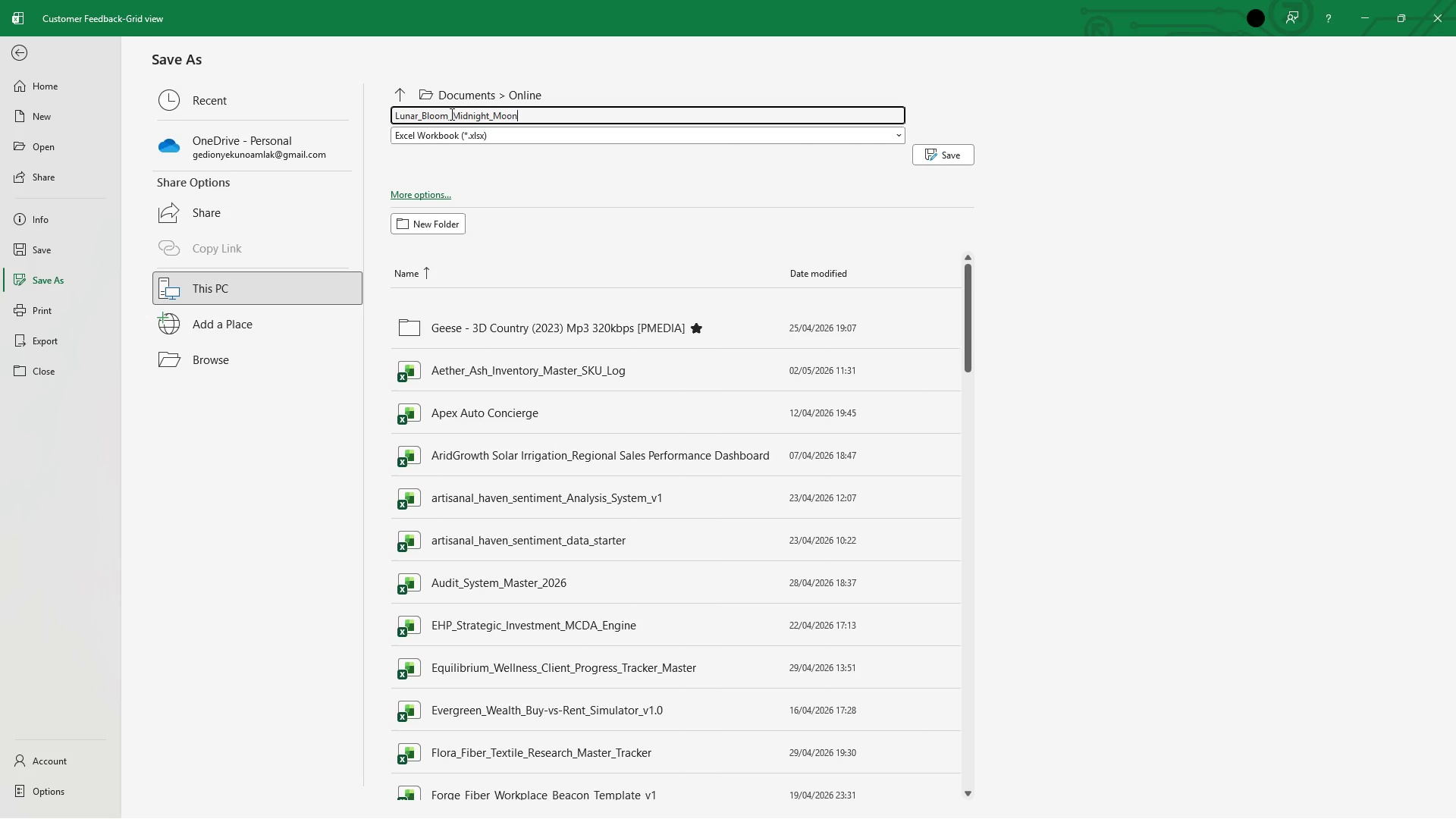 
key(ArrowRight)
 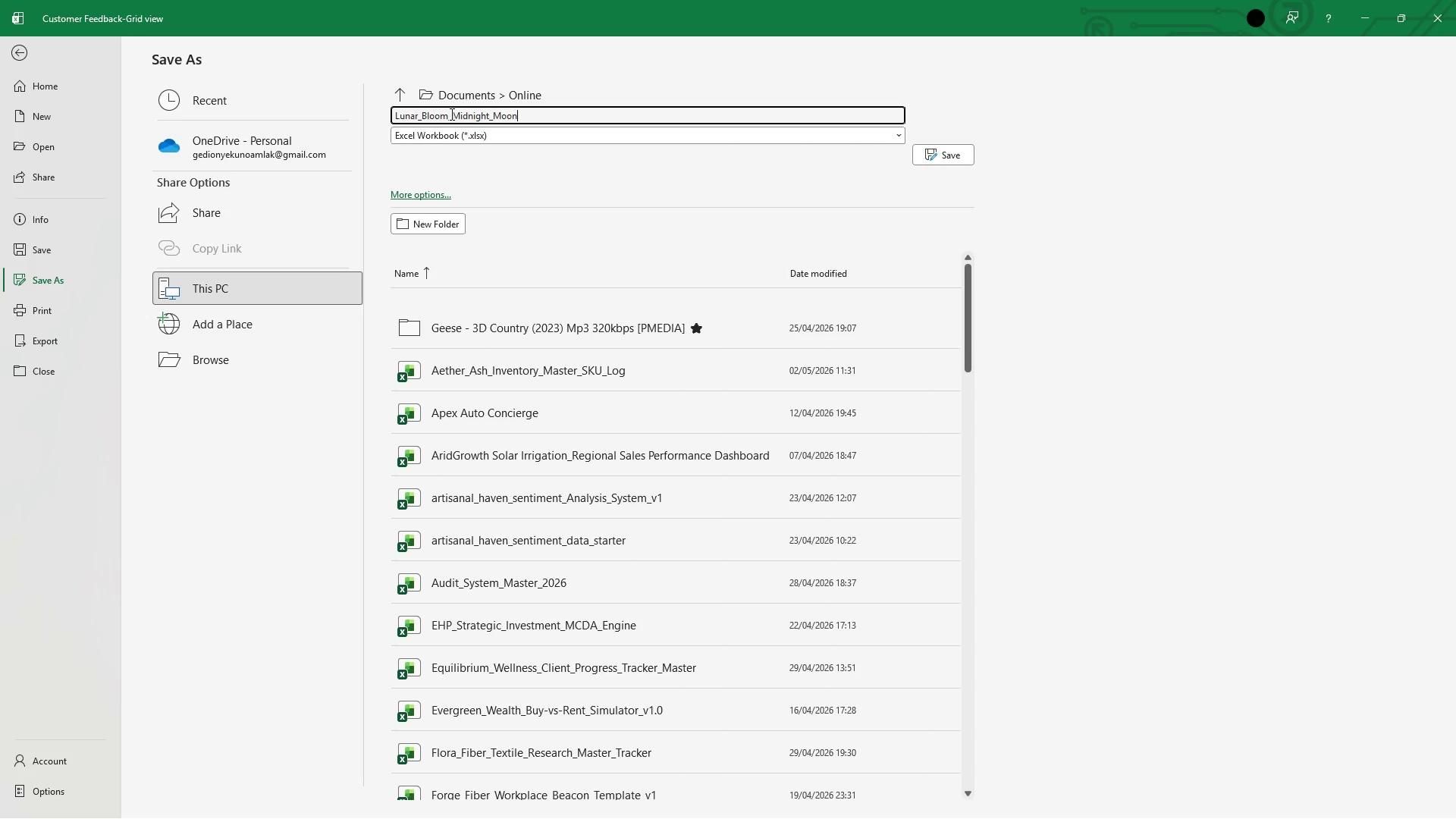 
type(_Sentiment)
 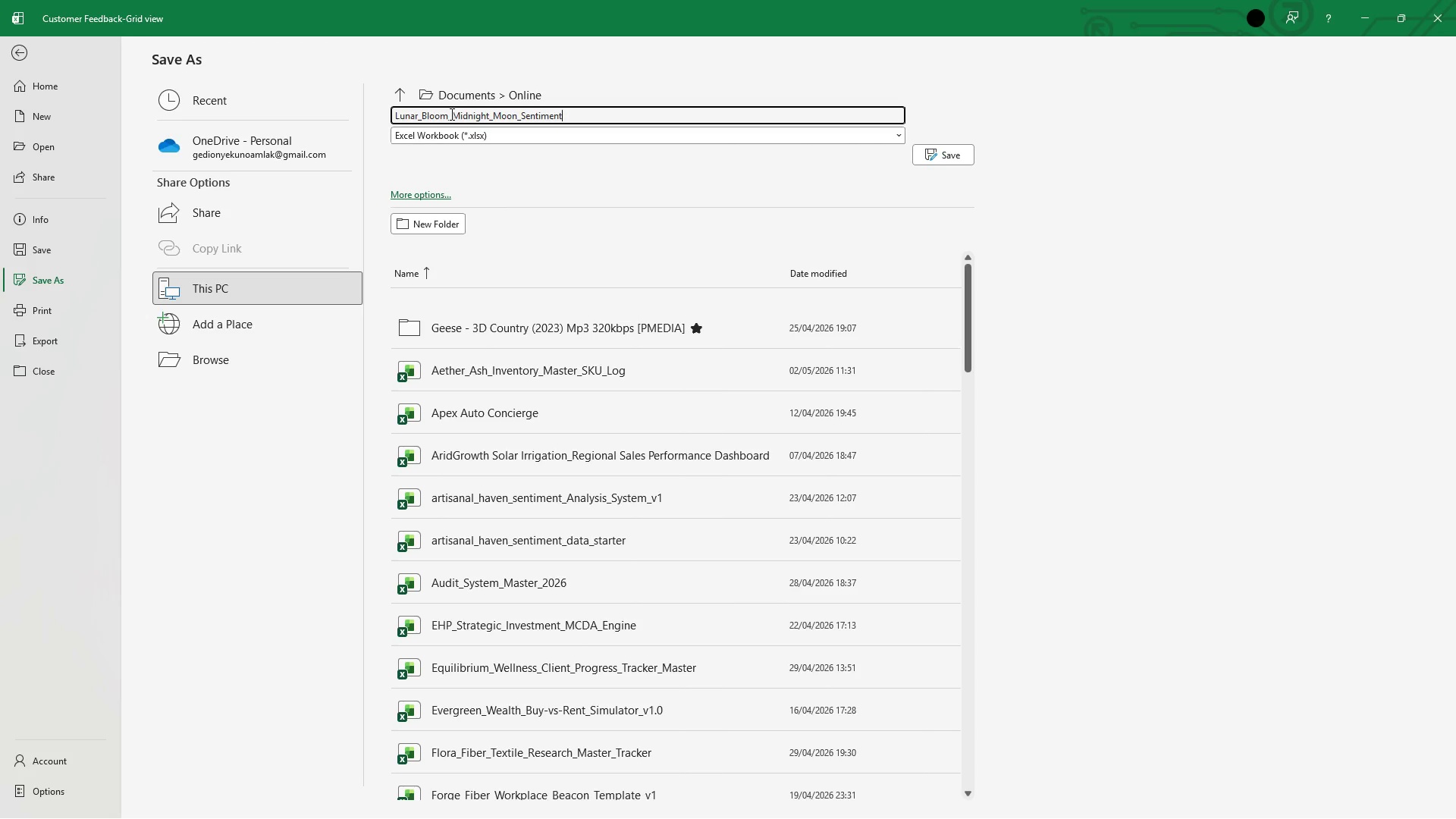 
key(Shift+Minus)
 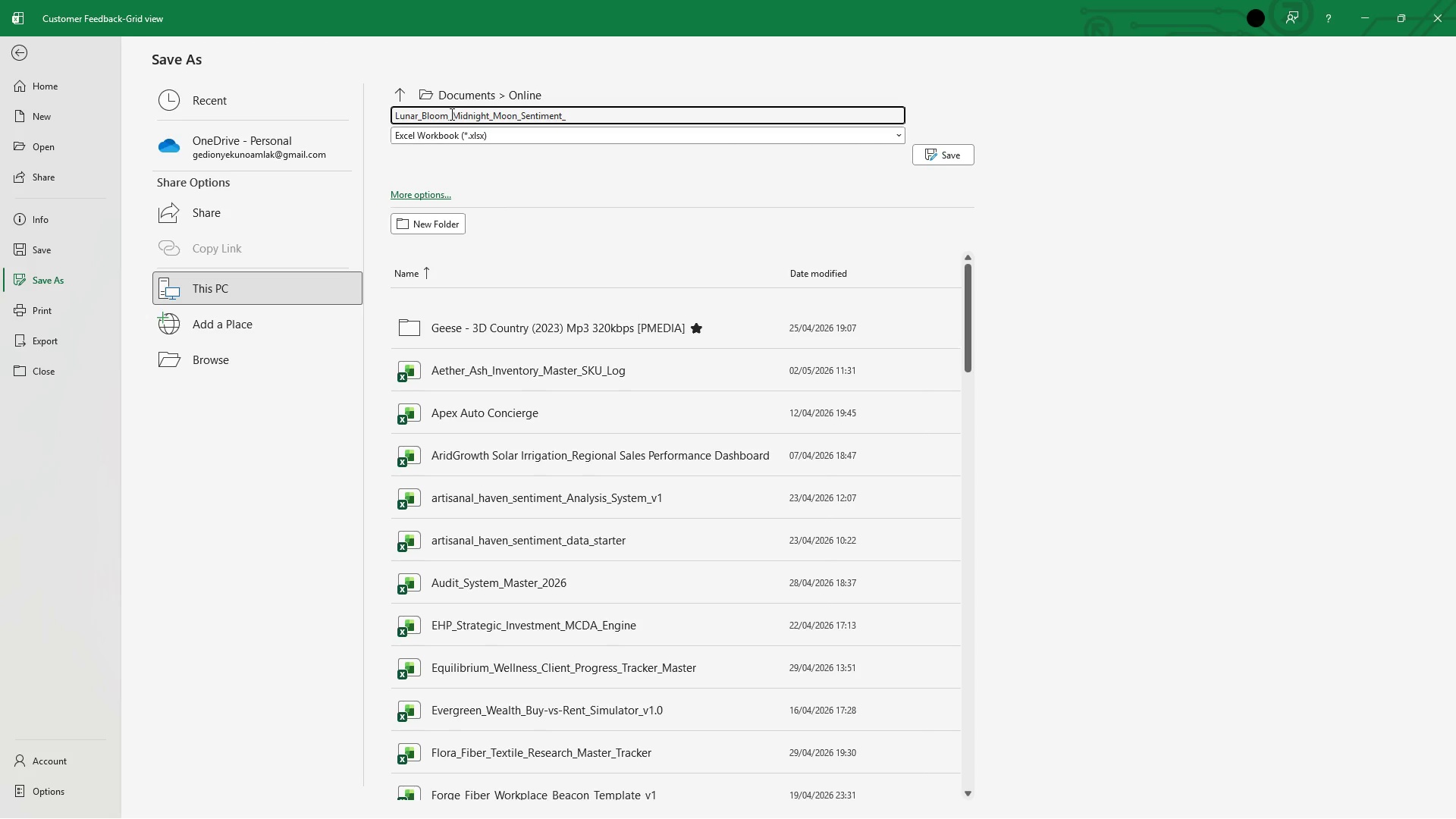 
key(CapsLock)
 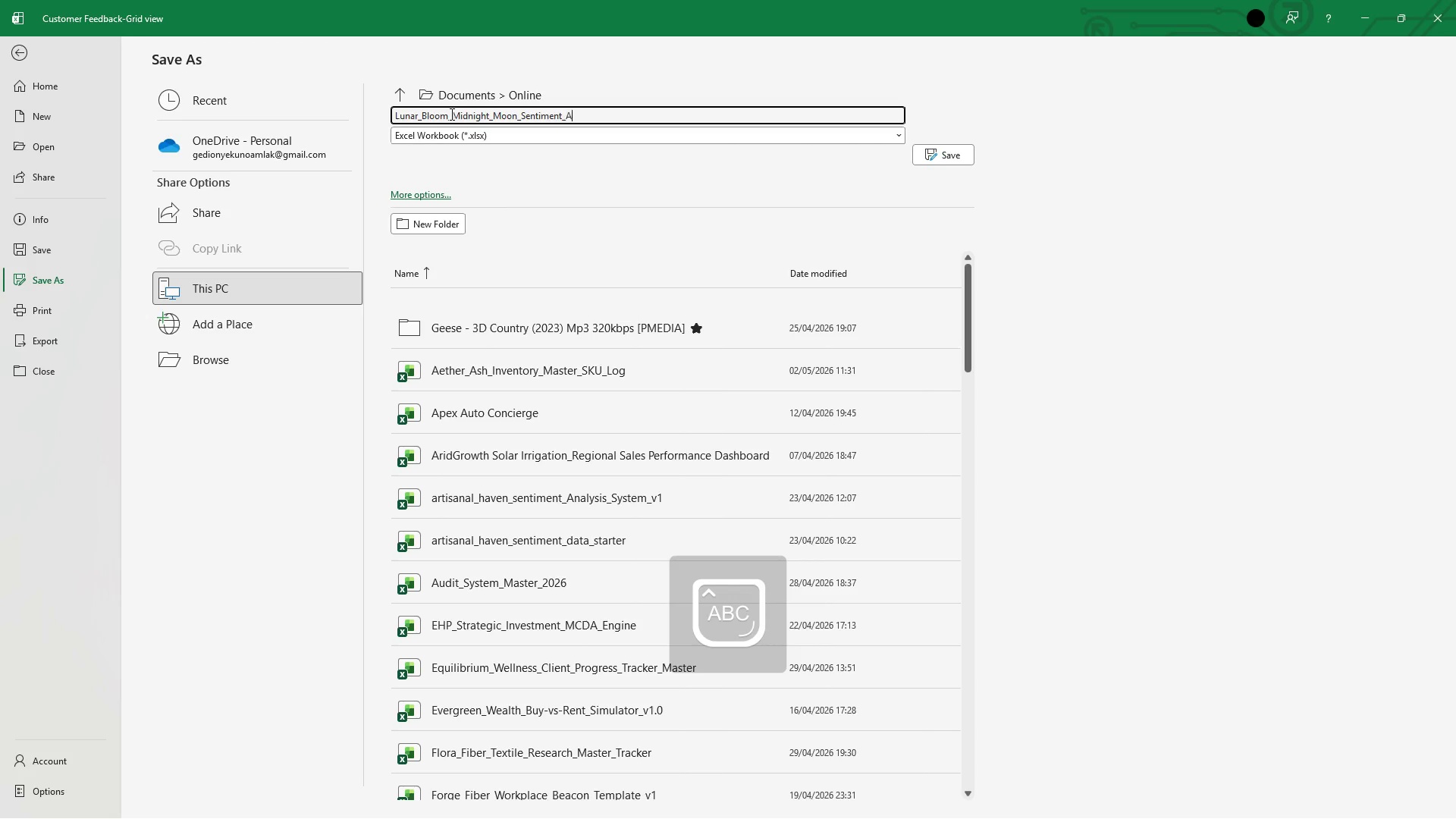 
key(A)
 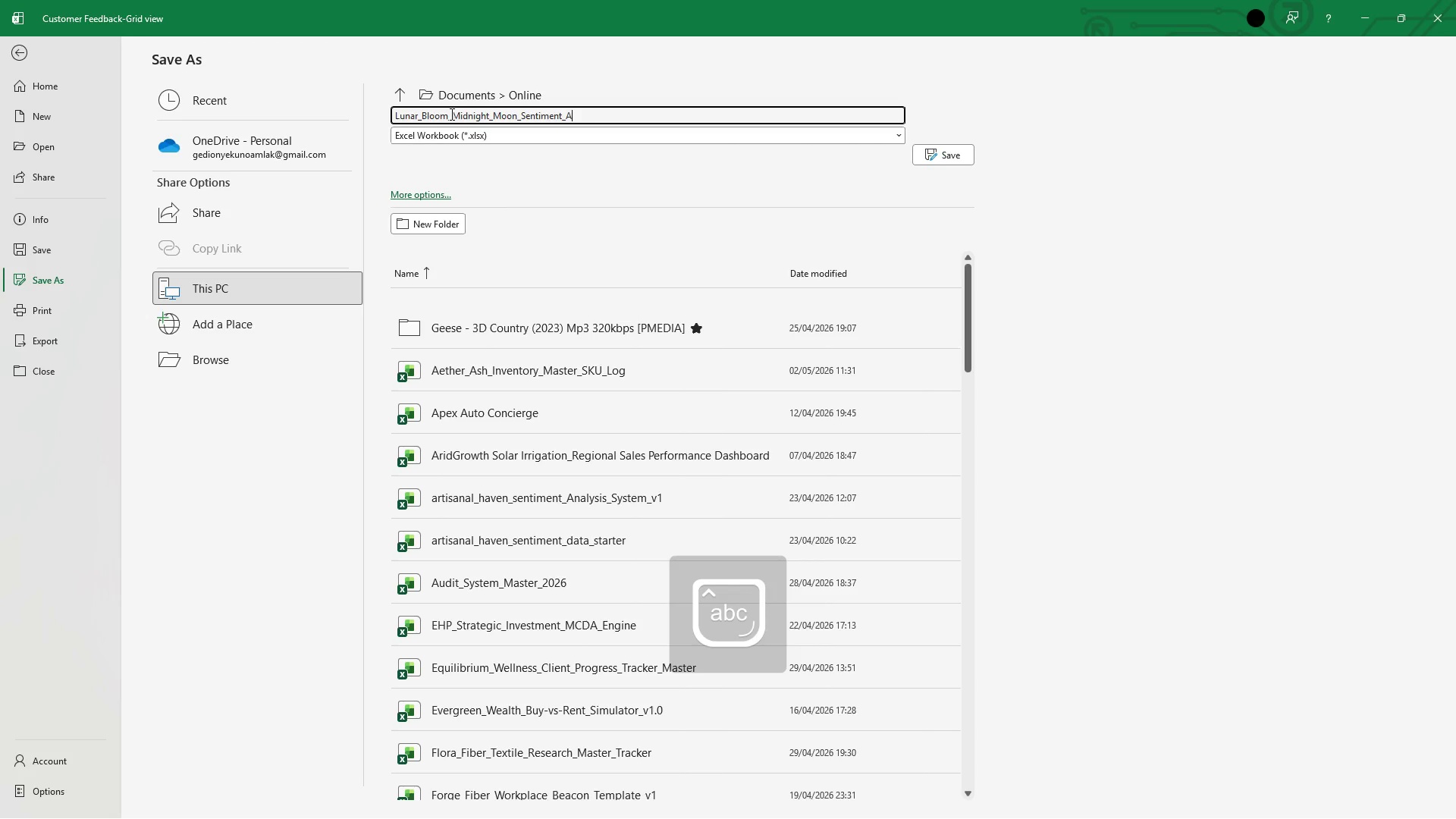 
key(CapsLock)
 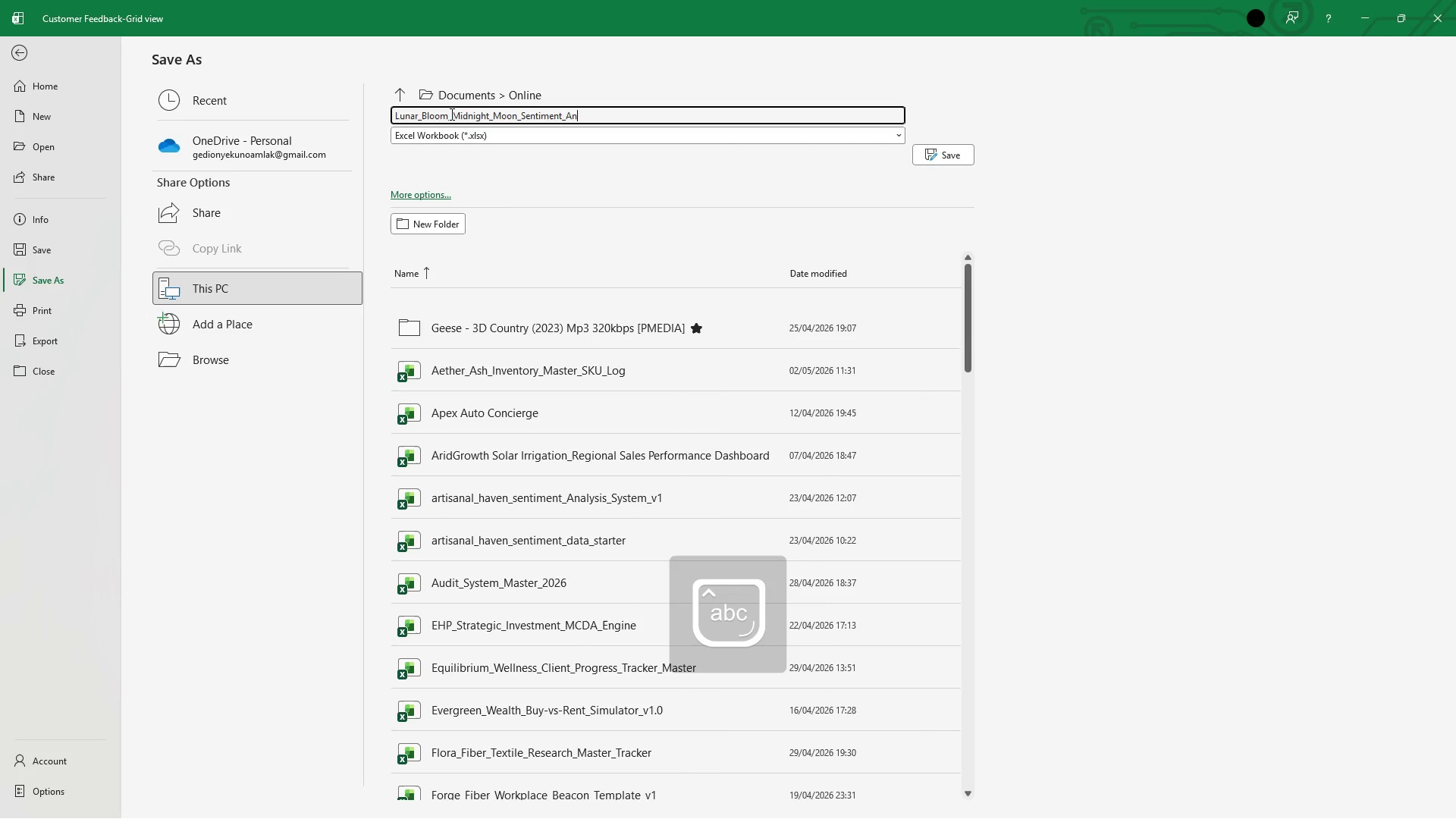 
key(N)
 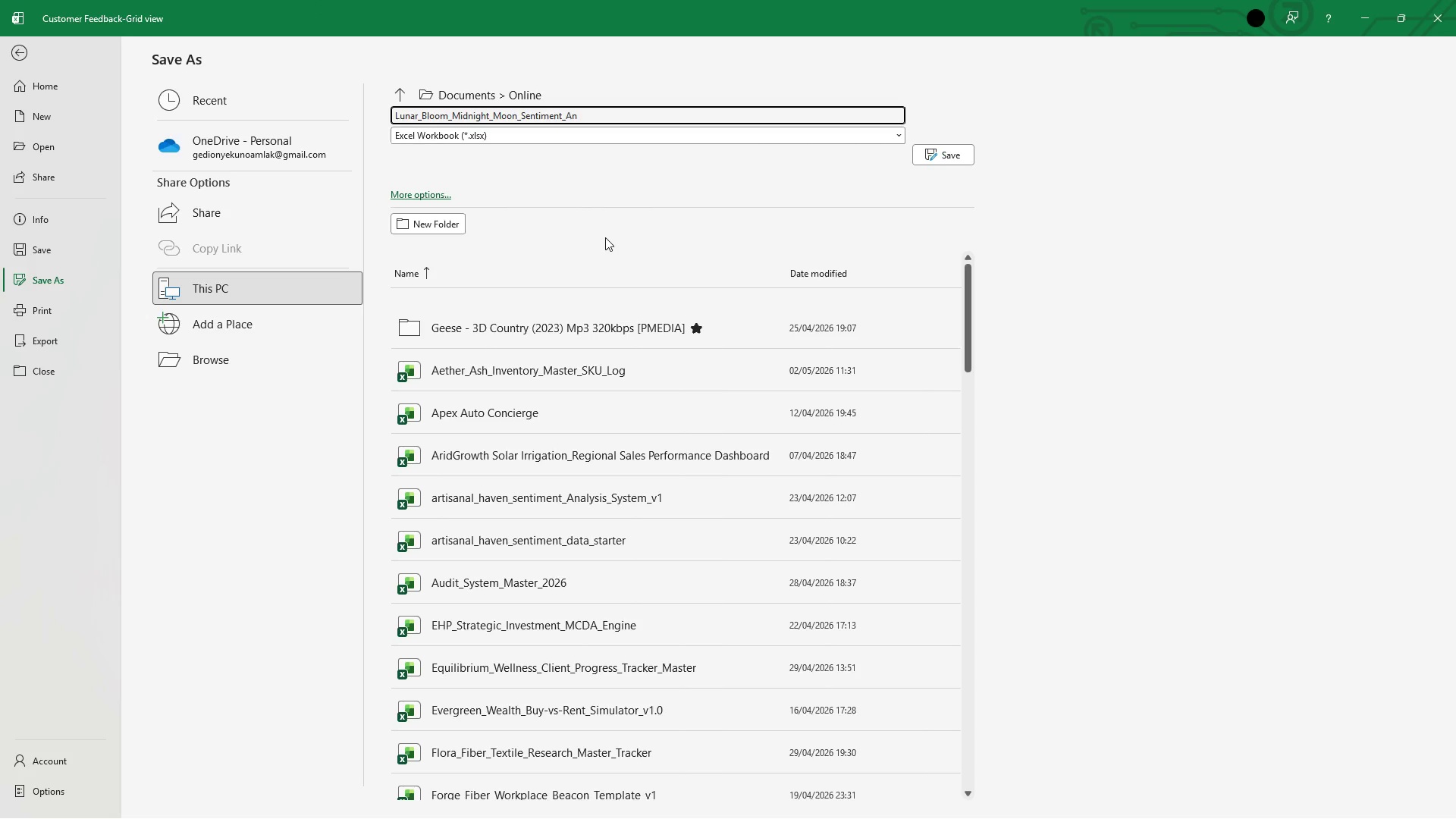 
wait(29.39)
 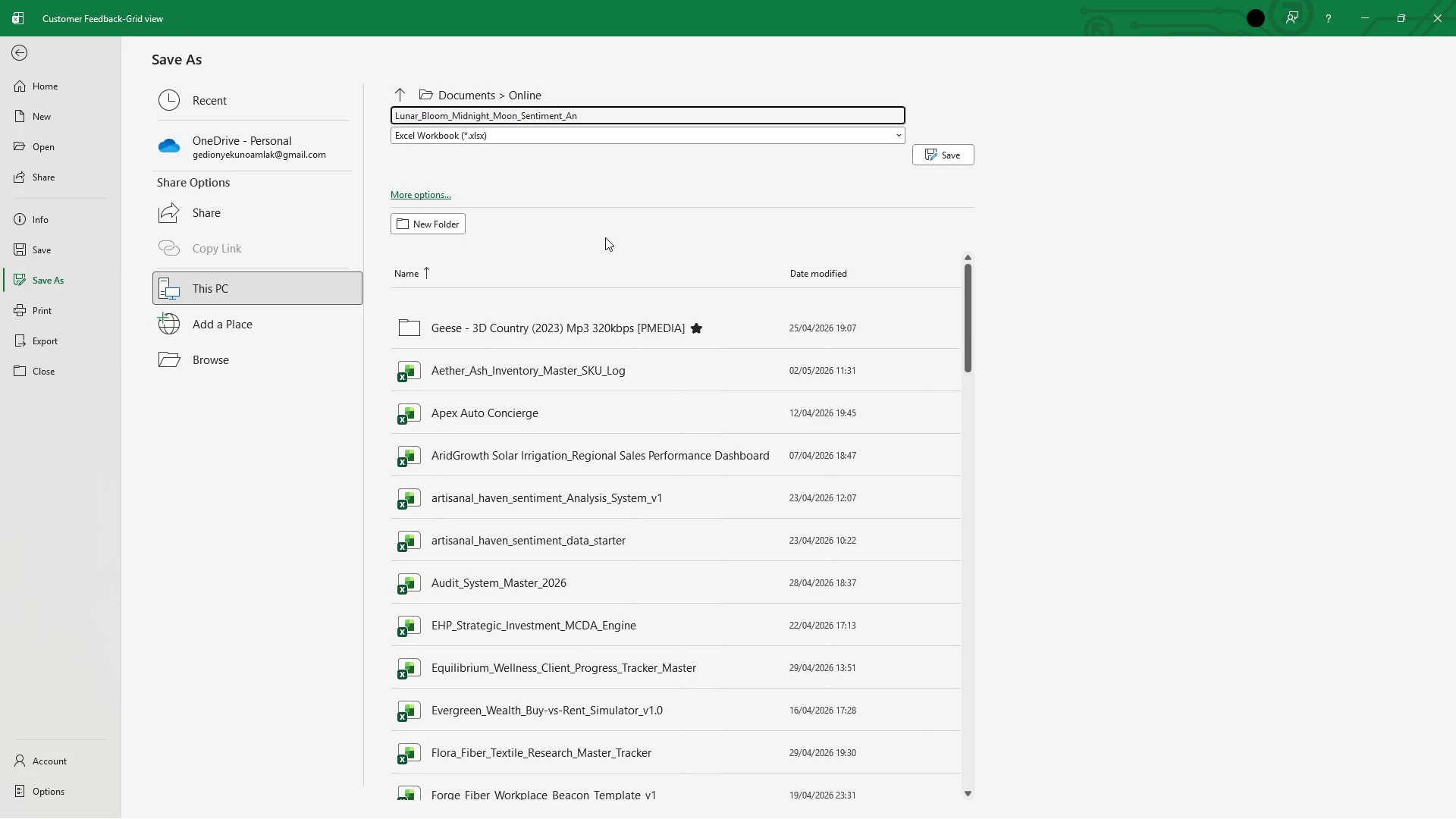 
left_click([580, 117])
 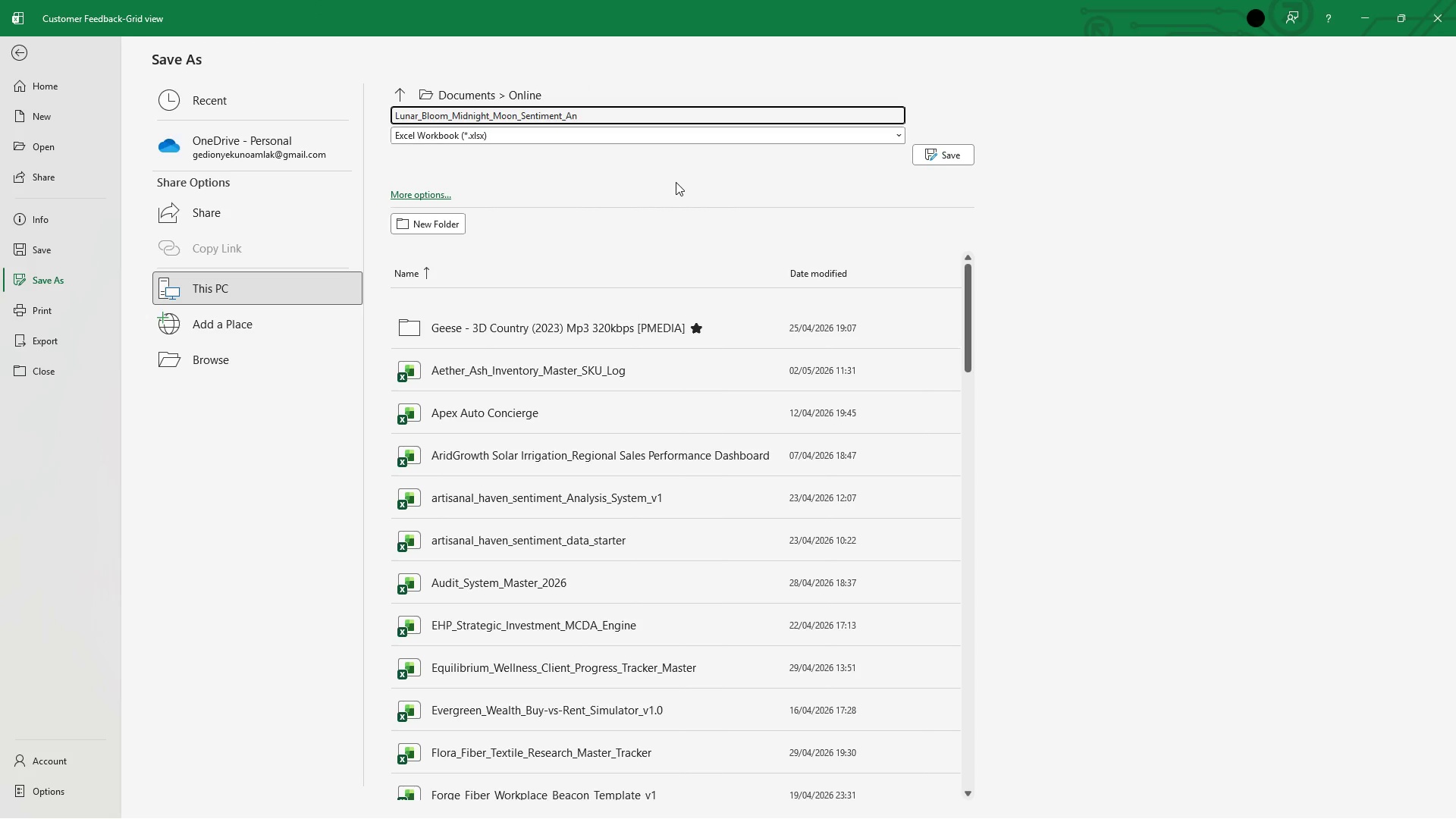 
type(alysis_Final)
 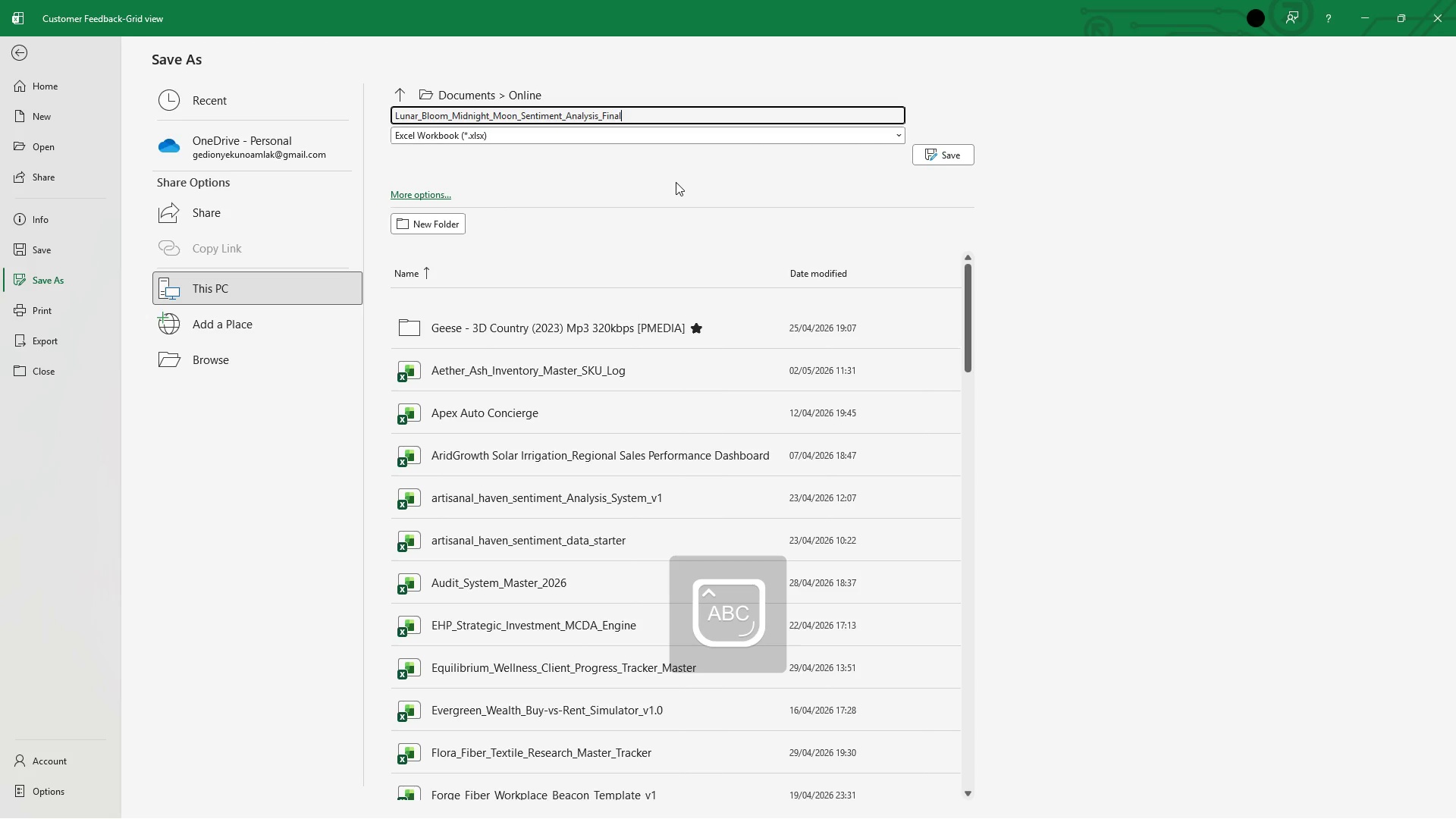 
wait(7.22)
 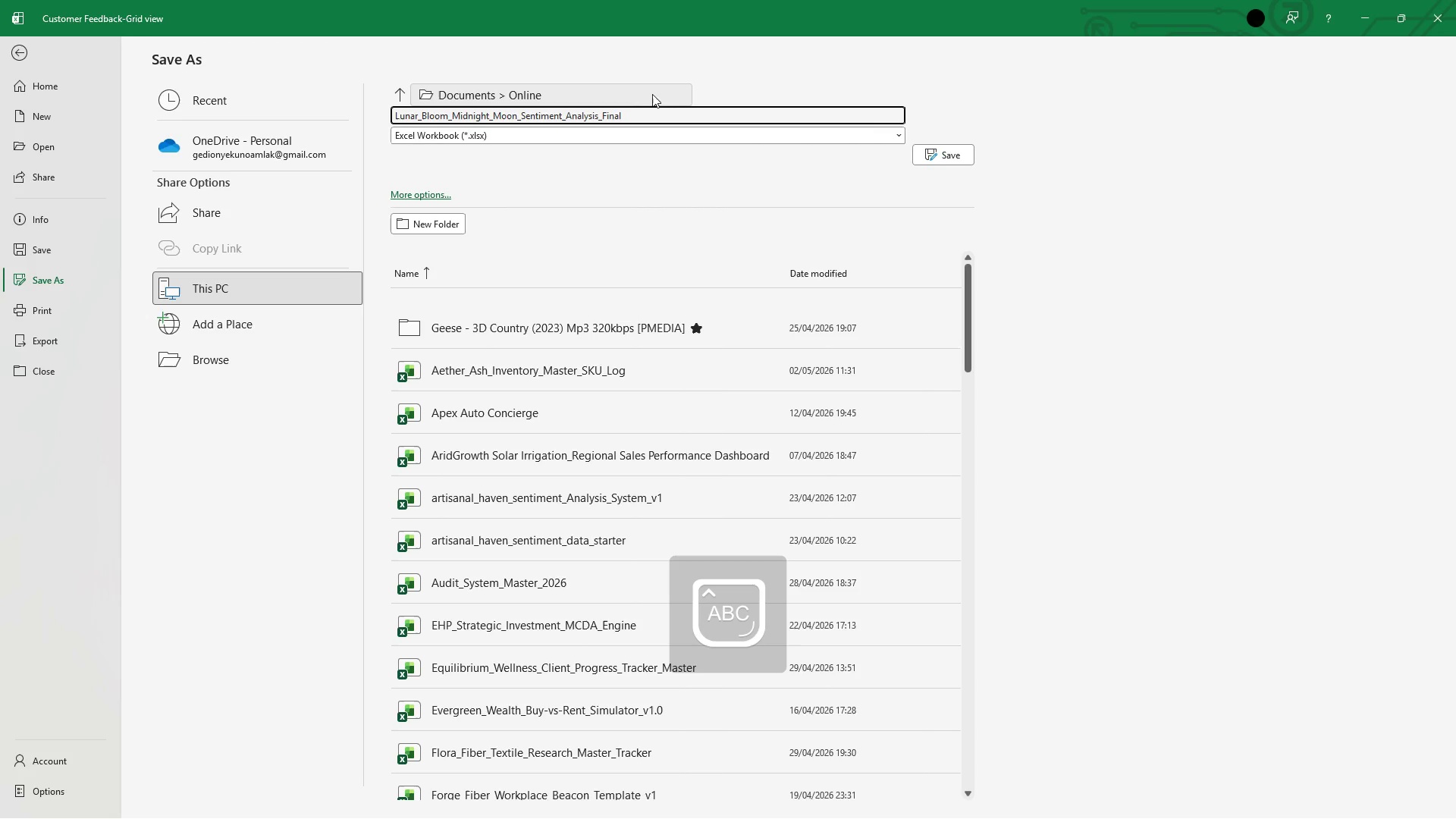 
left_click([929, 158])
 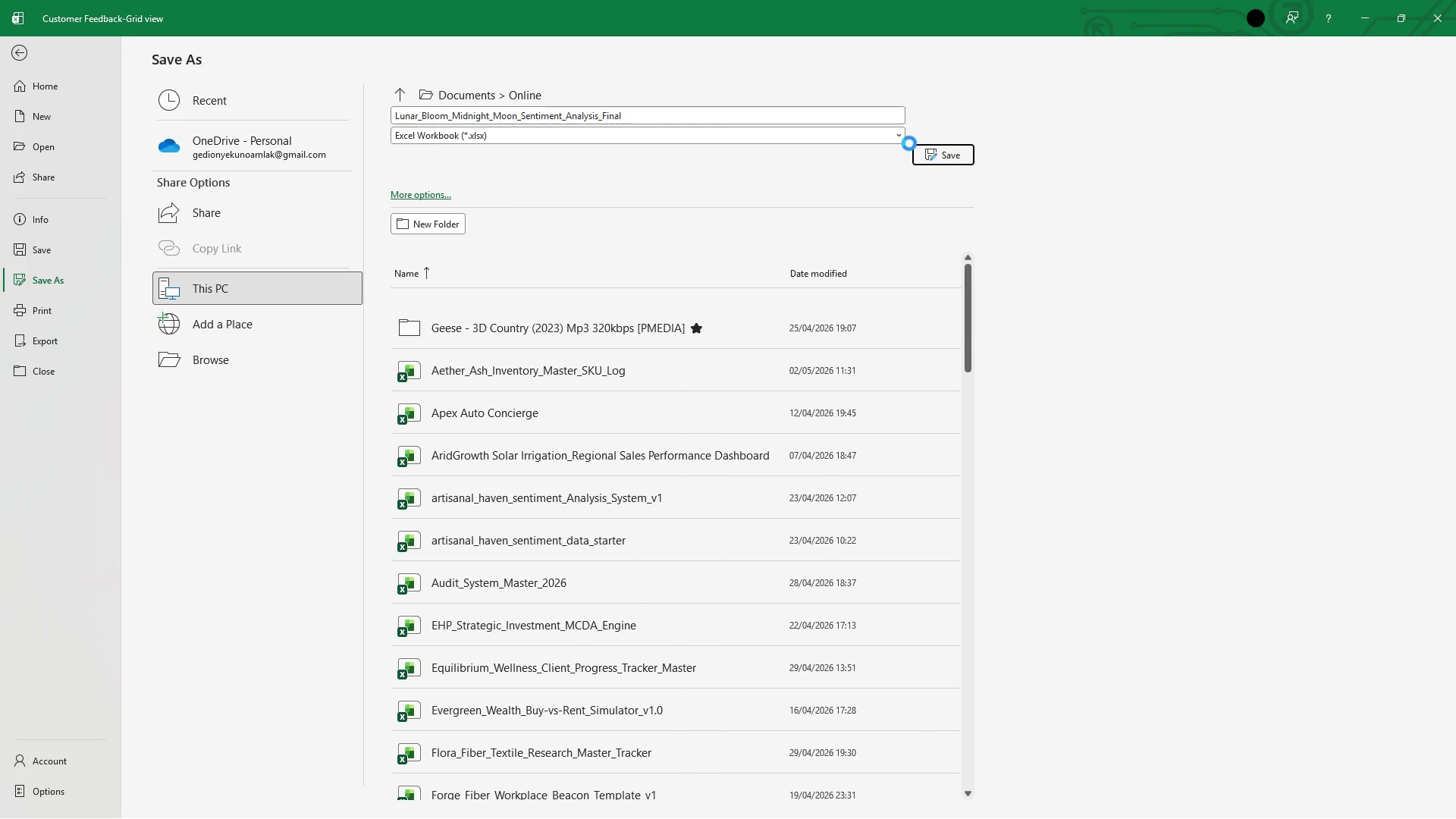 
wait(29.53)
 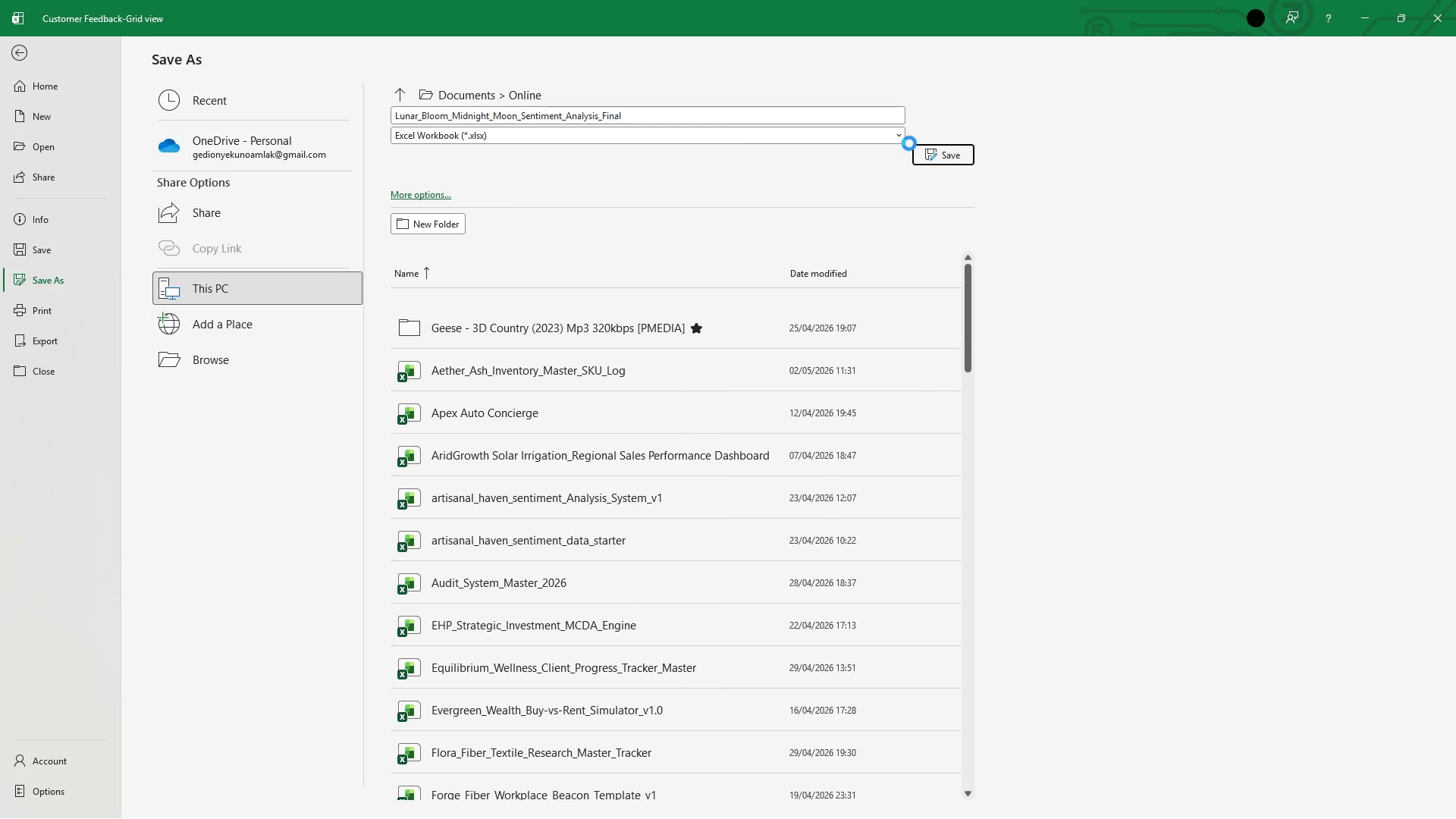 
left_click([1370, 27])
 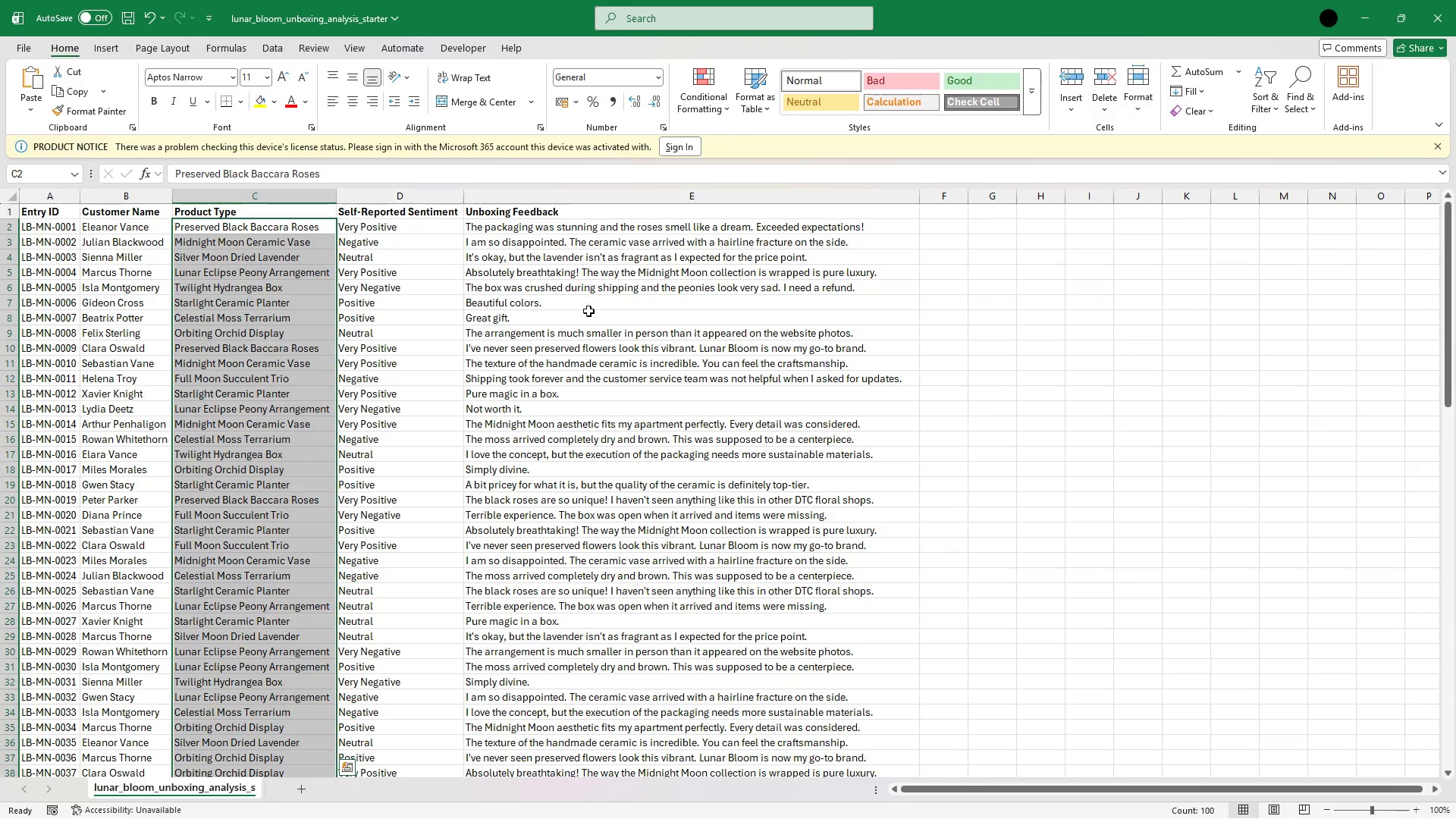 
left_click_drag(start_coordinate=[908, 311], to_coordinate=[1437, 13])
 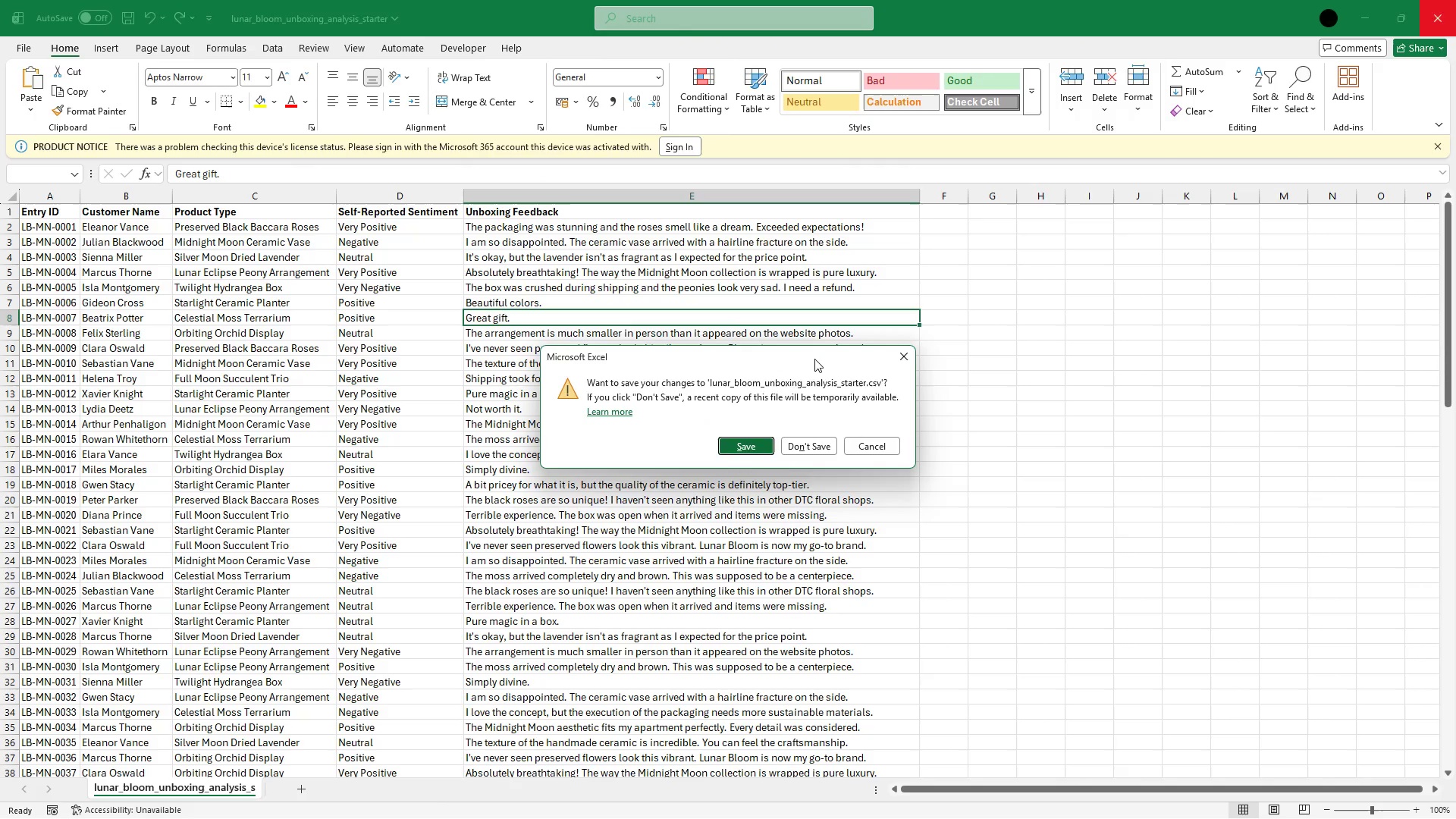 
left_click([1437, 13])
 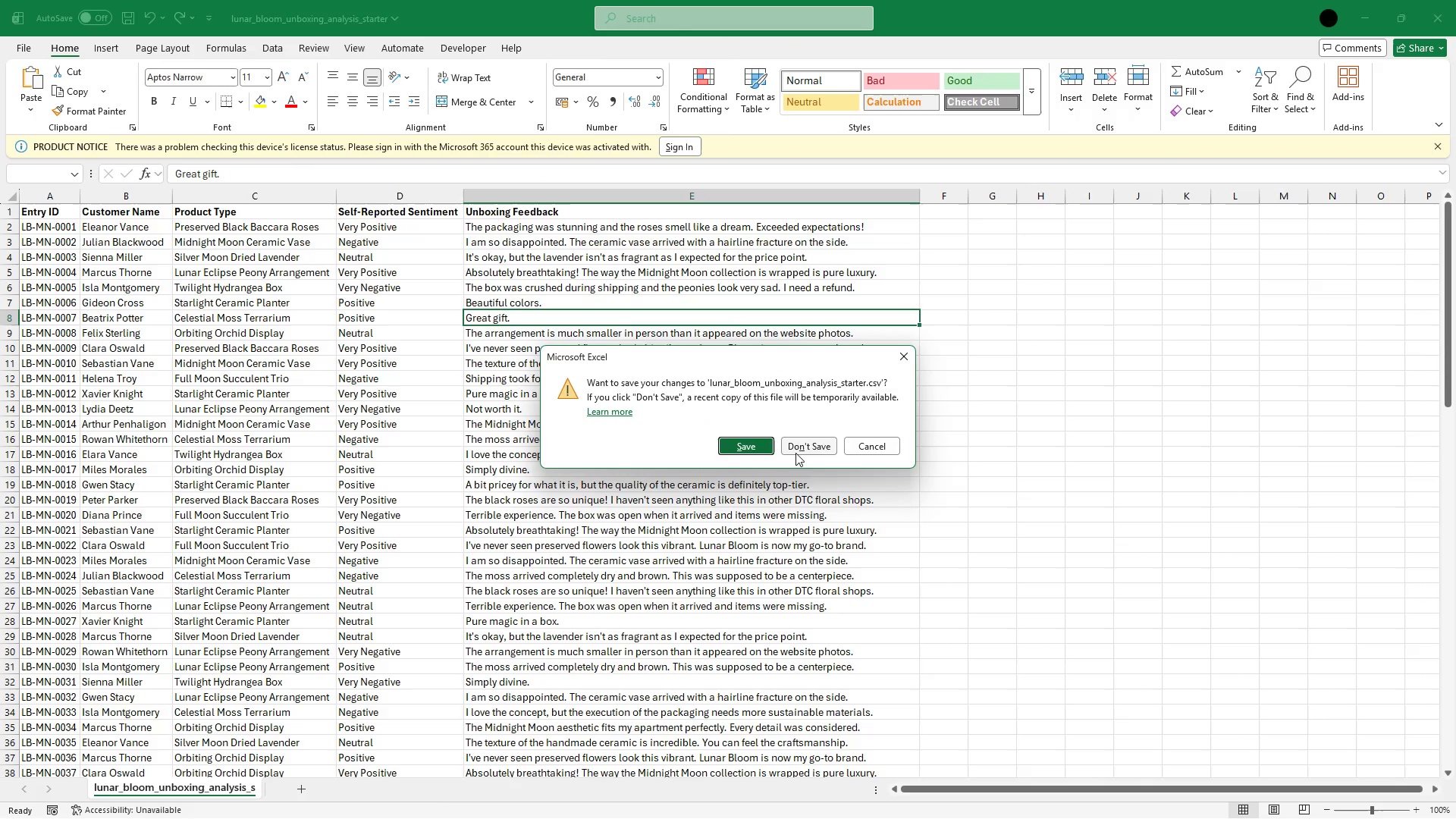 
left_click_drag(start_coordinate=[798, 450], to_coordinate=[901, 605])
 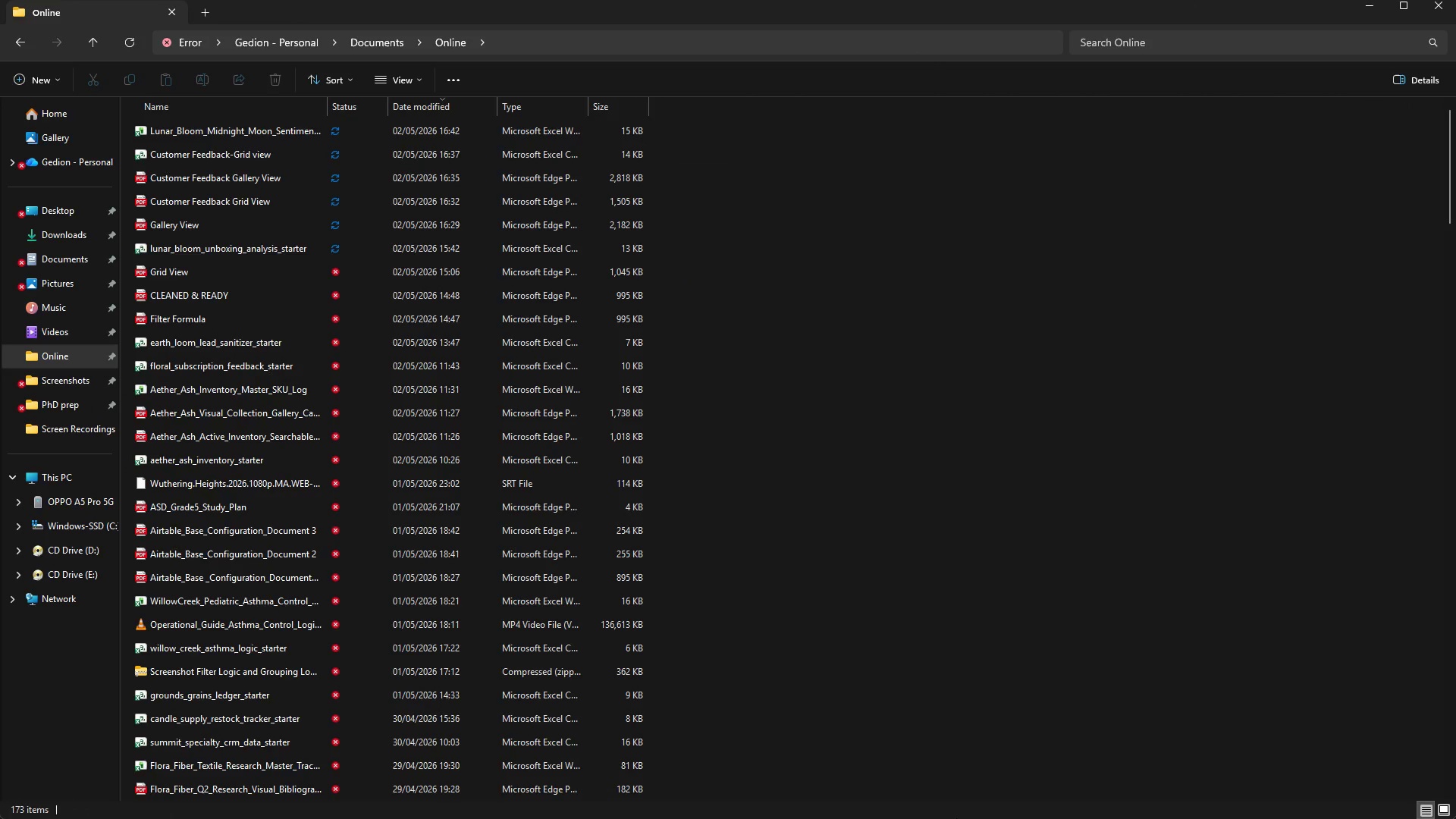 
left_click([901, 605])